 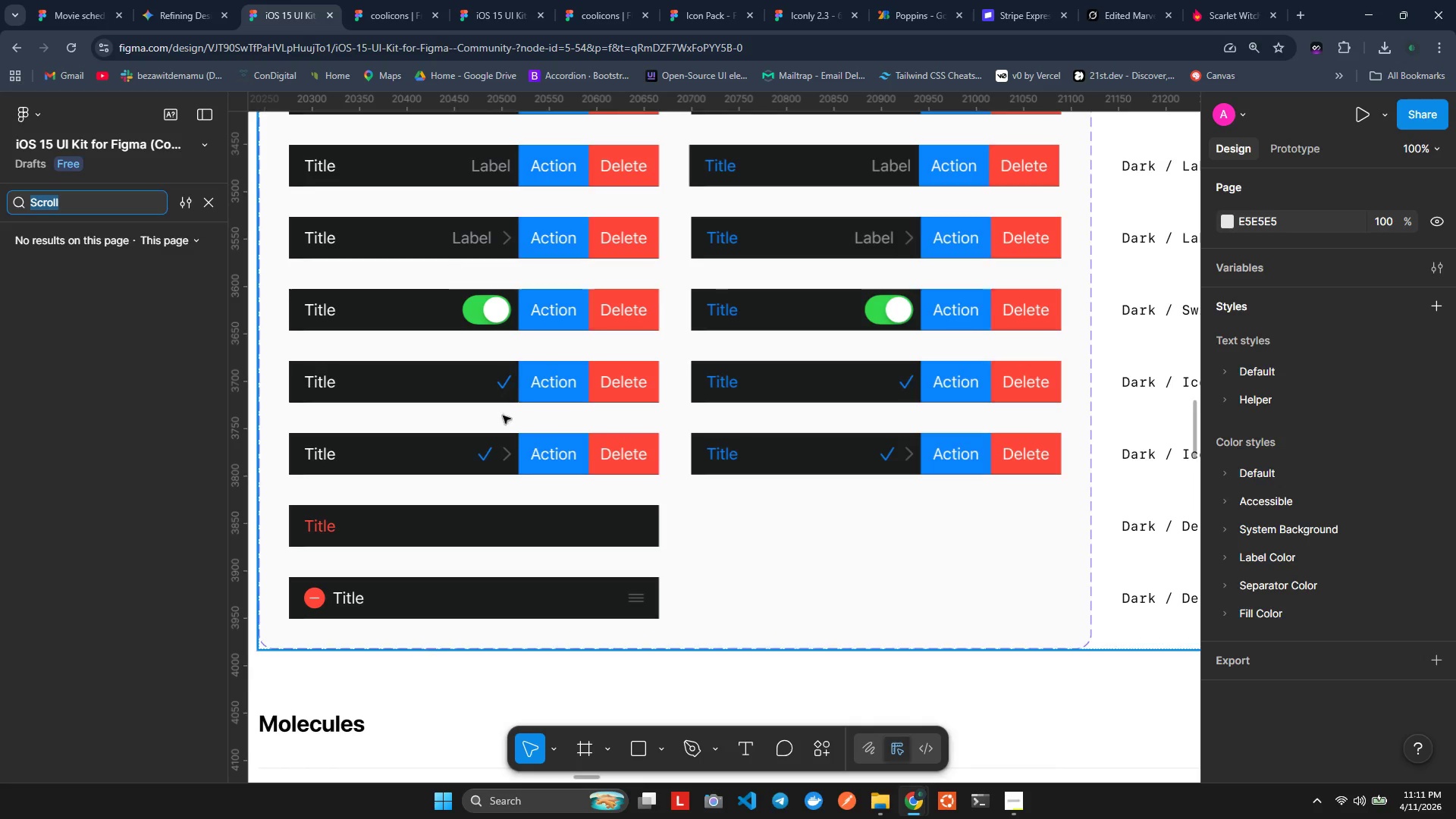 
left_click([381, 0])
 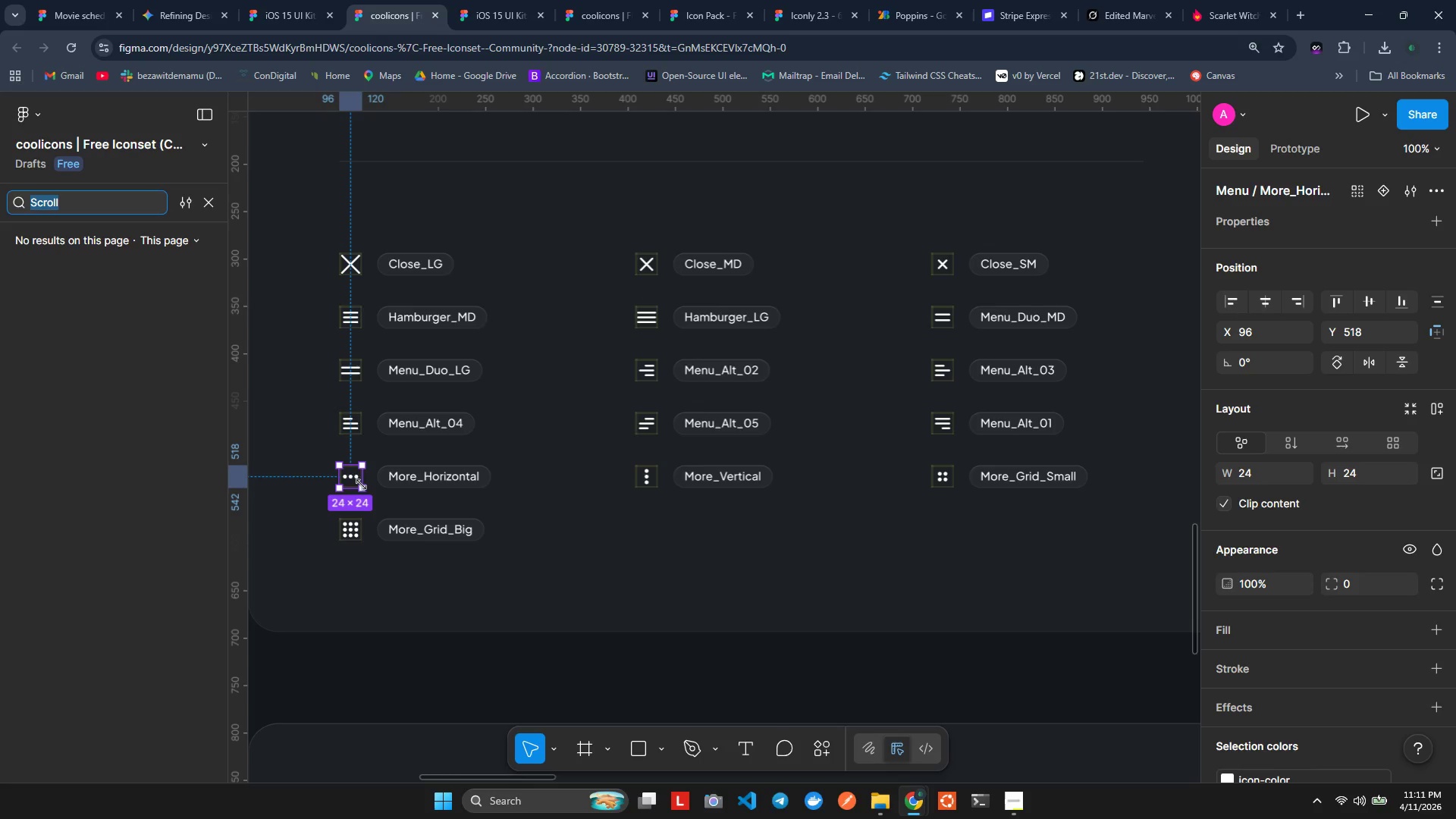 
right_click([356, 482])
 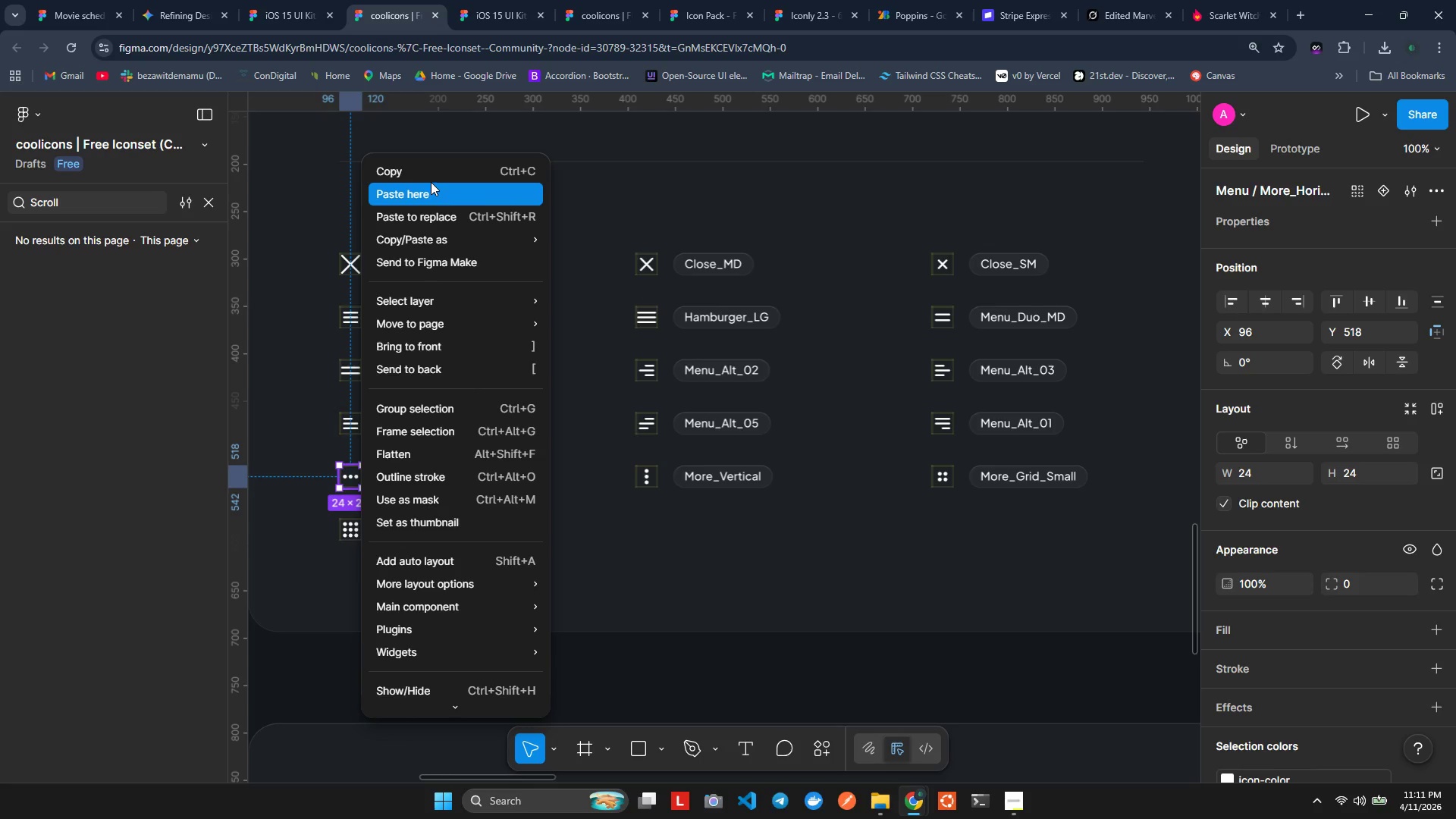 
key(Alt+AltLeft)
 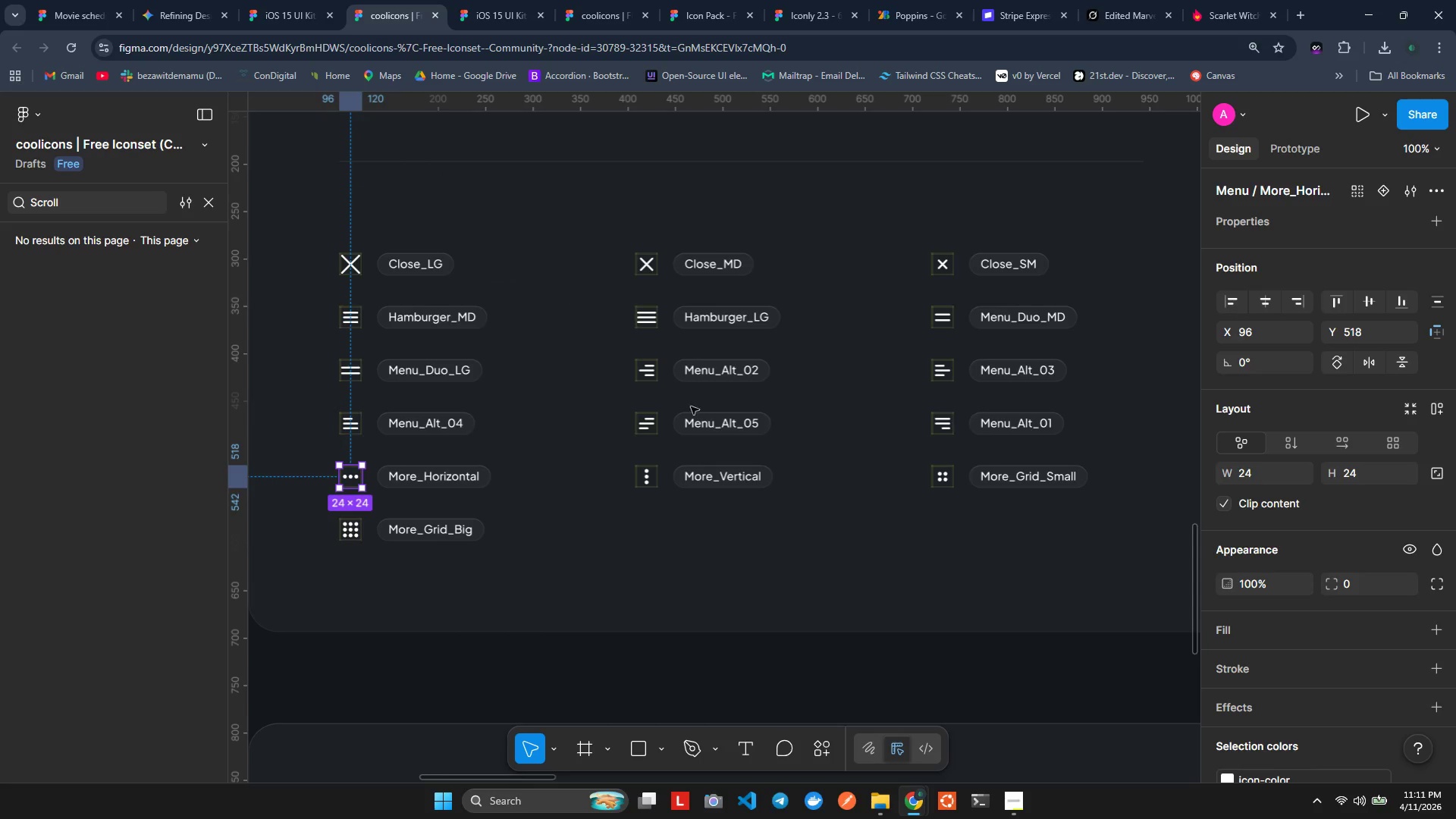 
key(Alt+Tab)